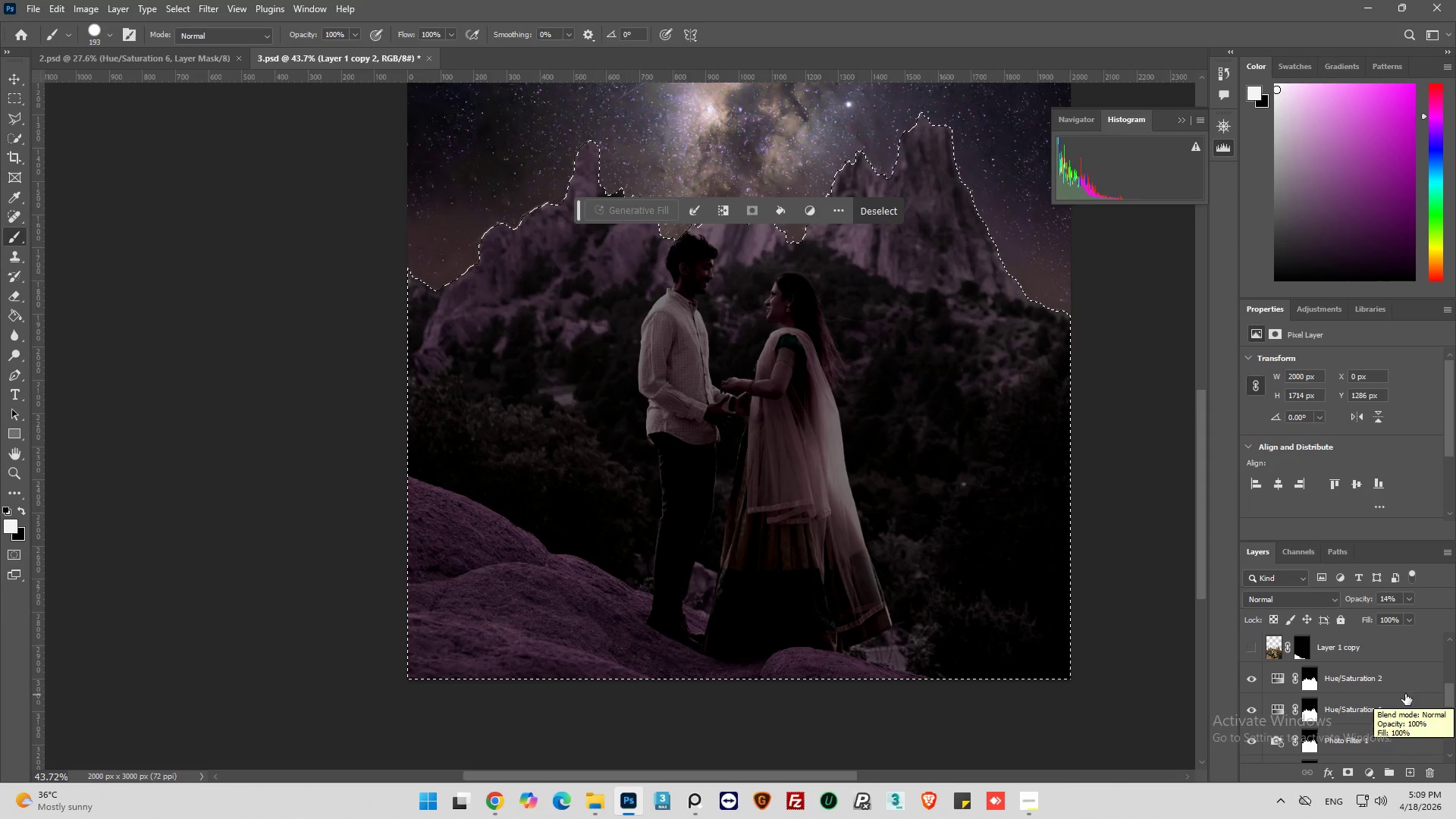 
mouse_move([1336, 700])
 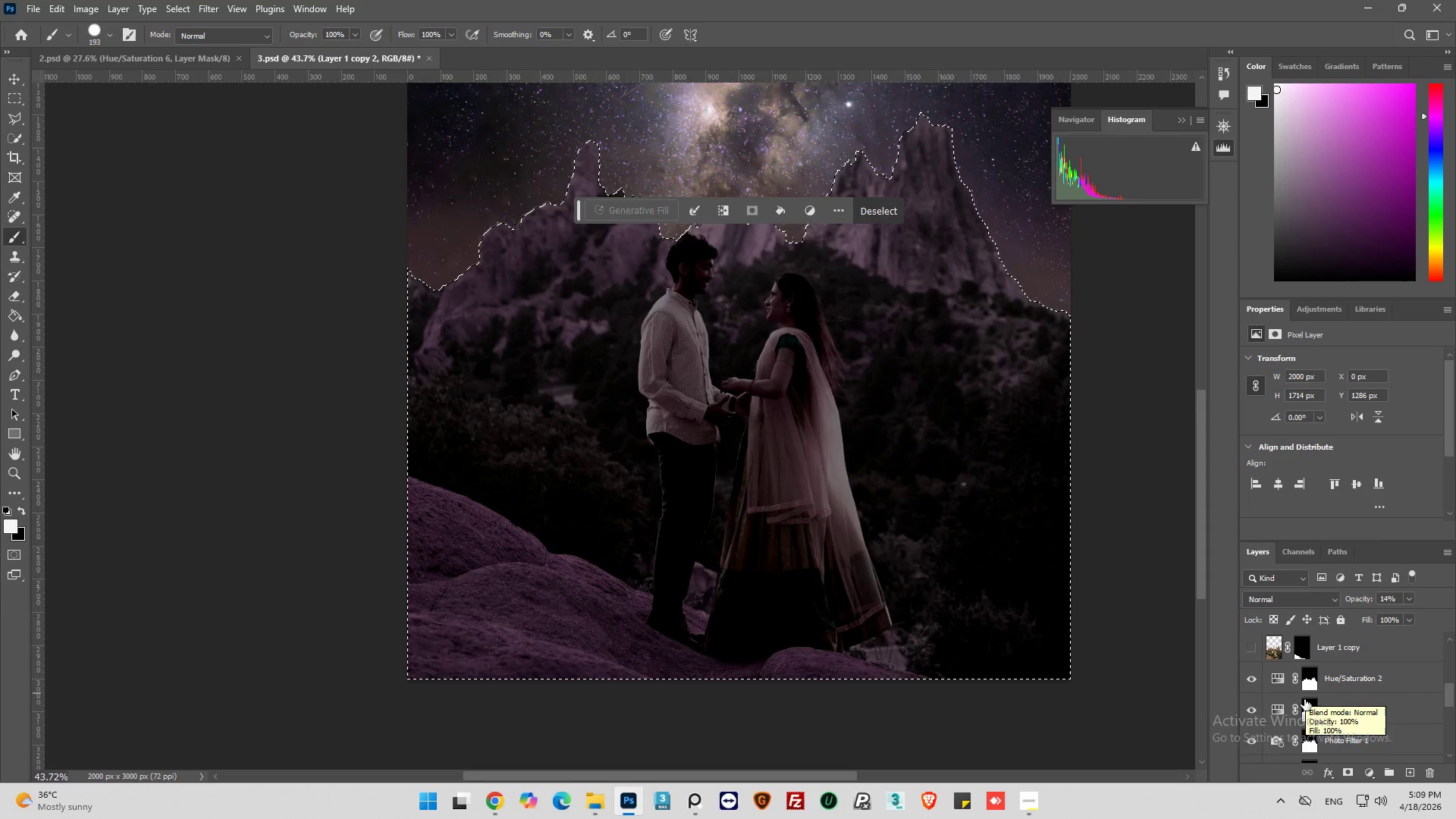 
mouse_move([1278, 685])
 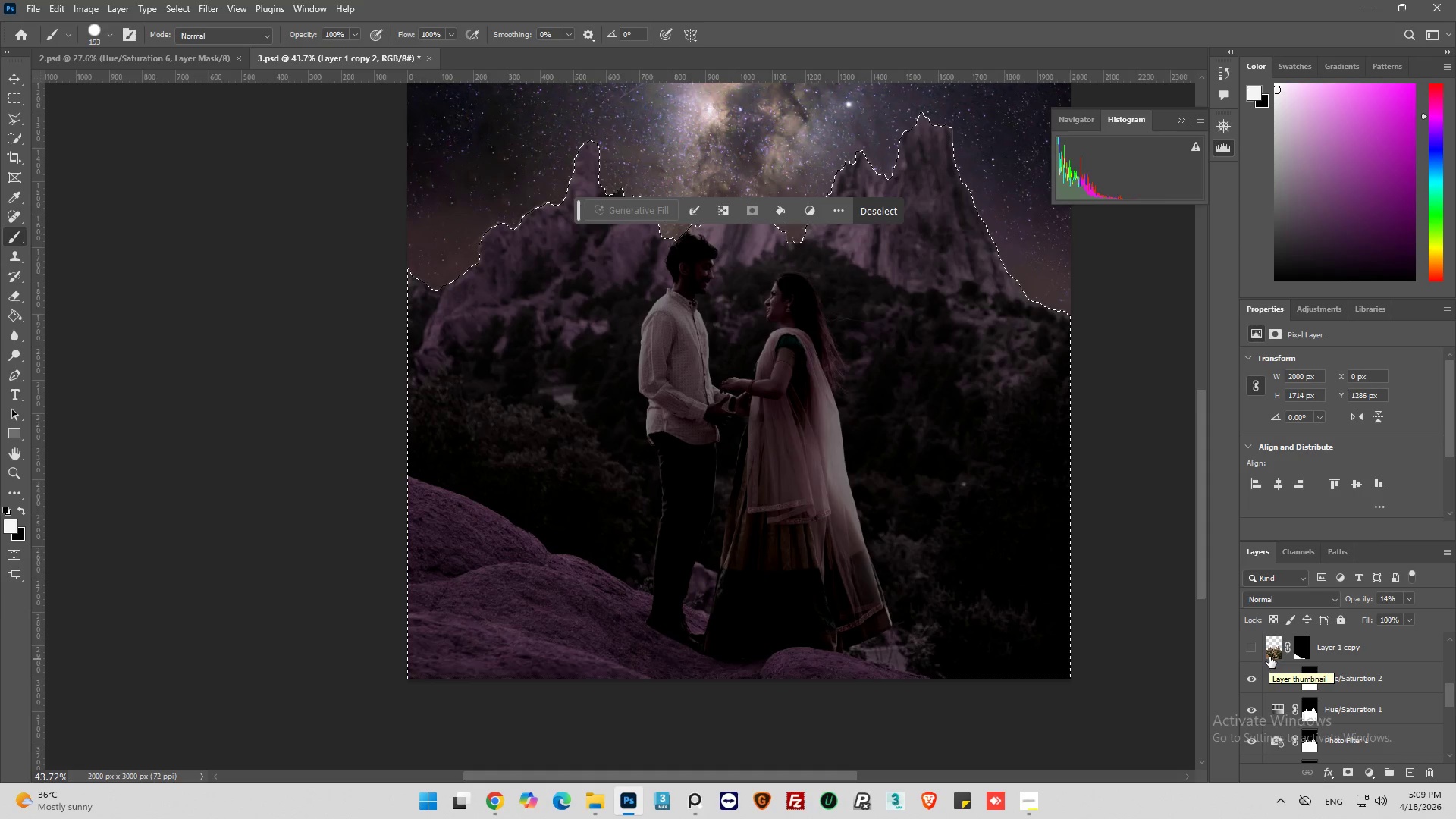 
scroll: coordinate [1269, 657], scroll_direction: up, amount: 12.0
 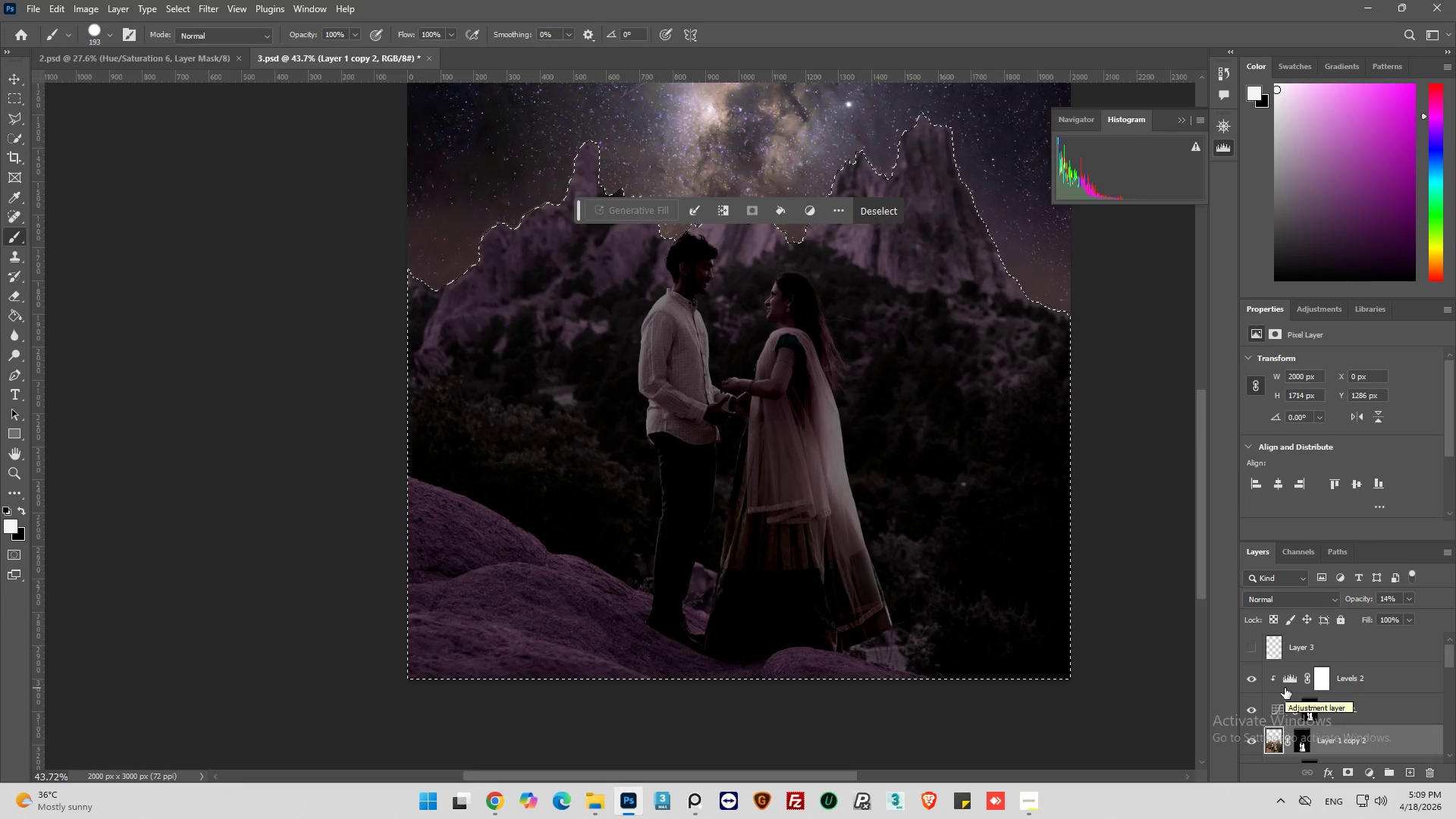 
left_click([1288, 679])
 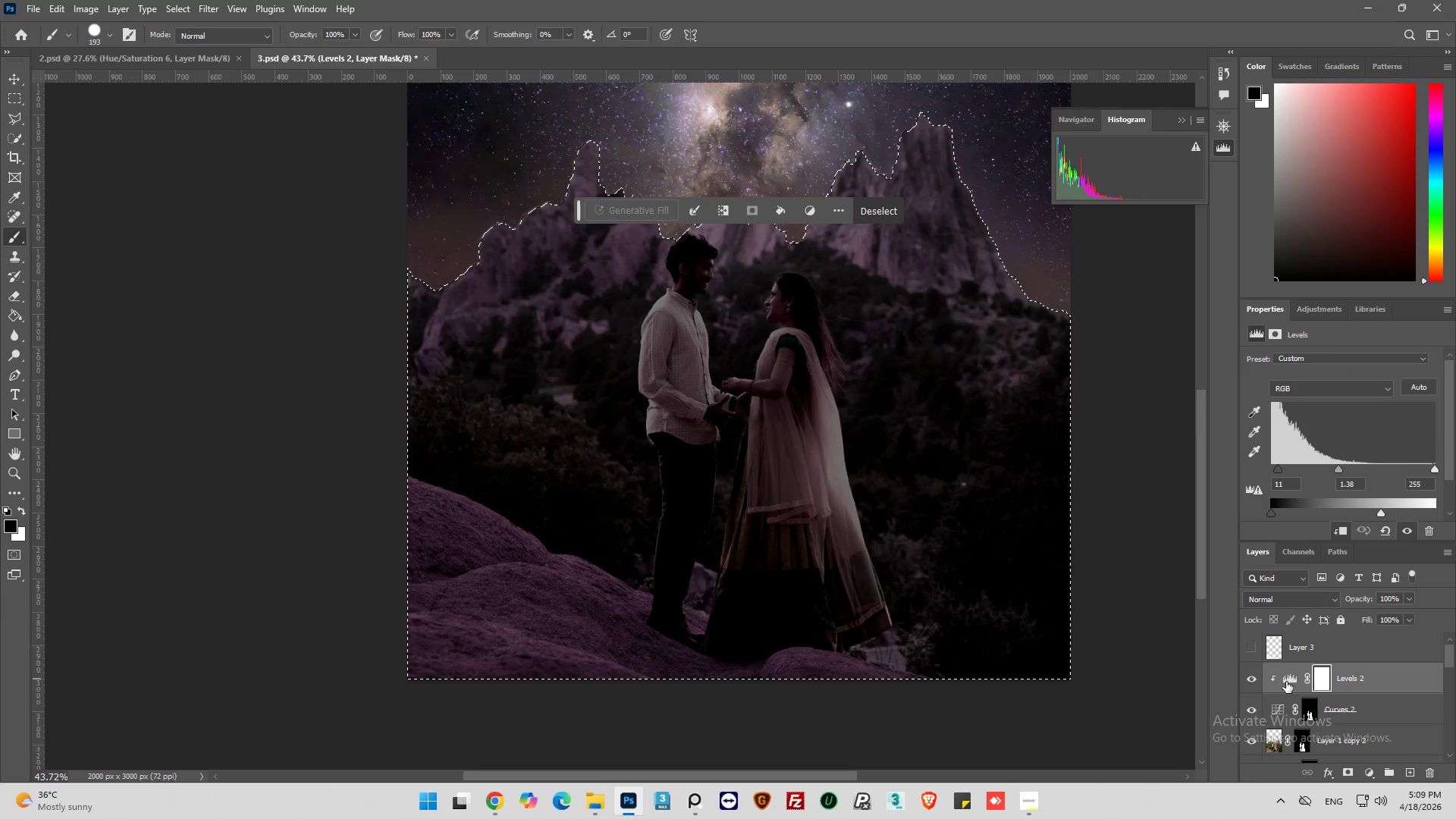 
left_click([1289, 682])
 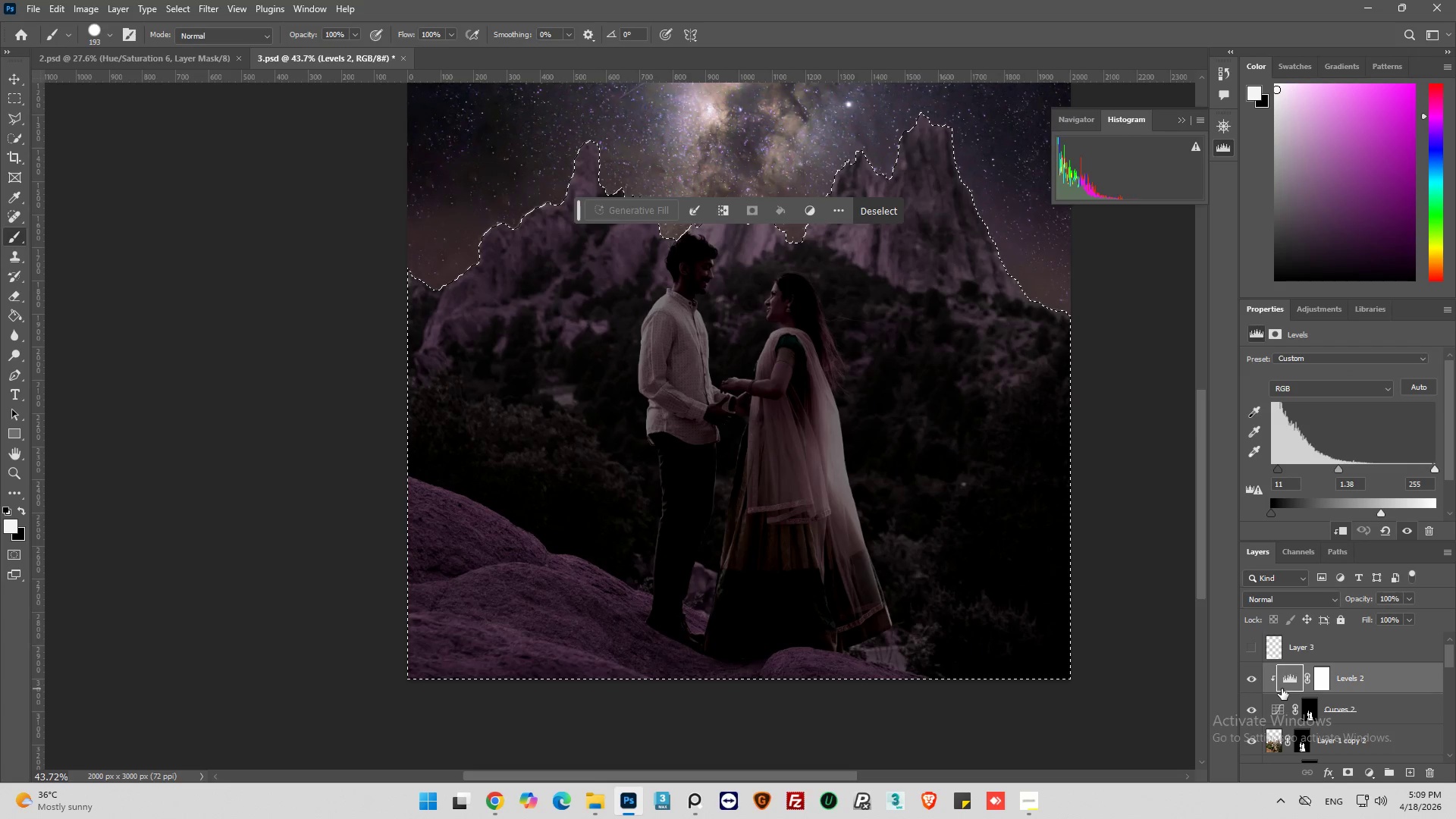 
left_click([1269, 654])
 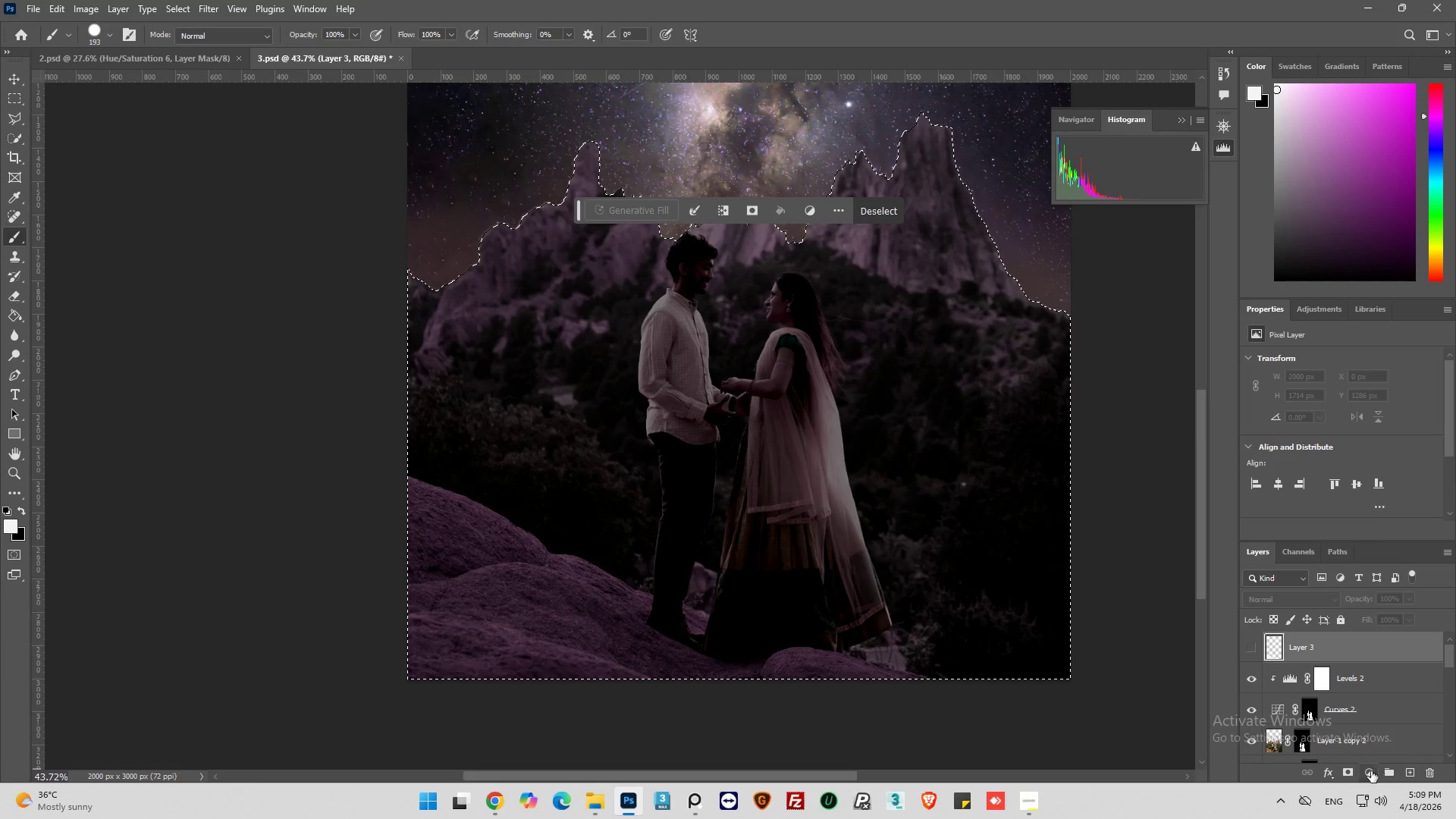 
left_click([1369, 773])
 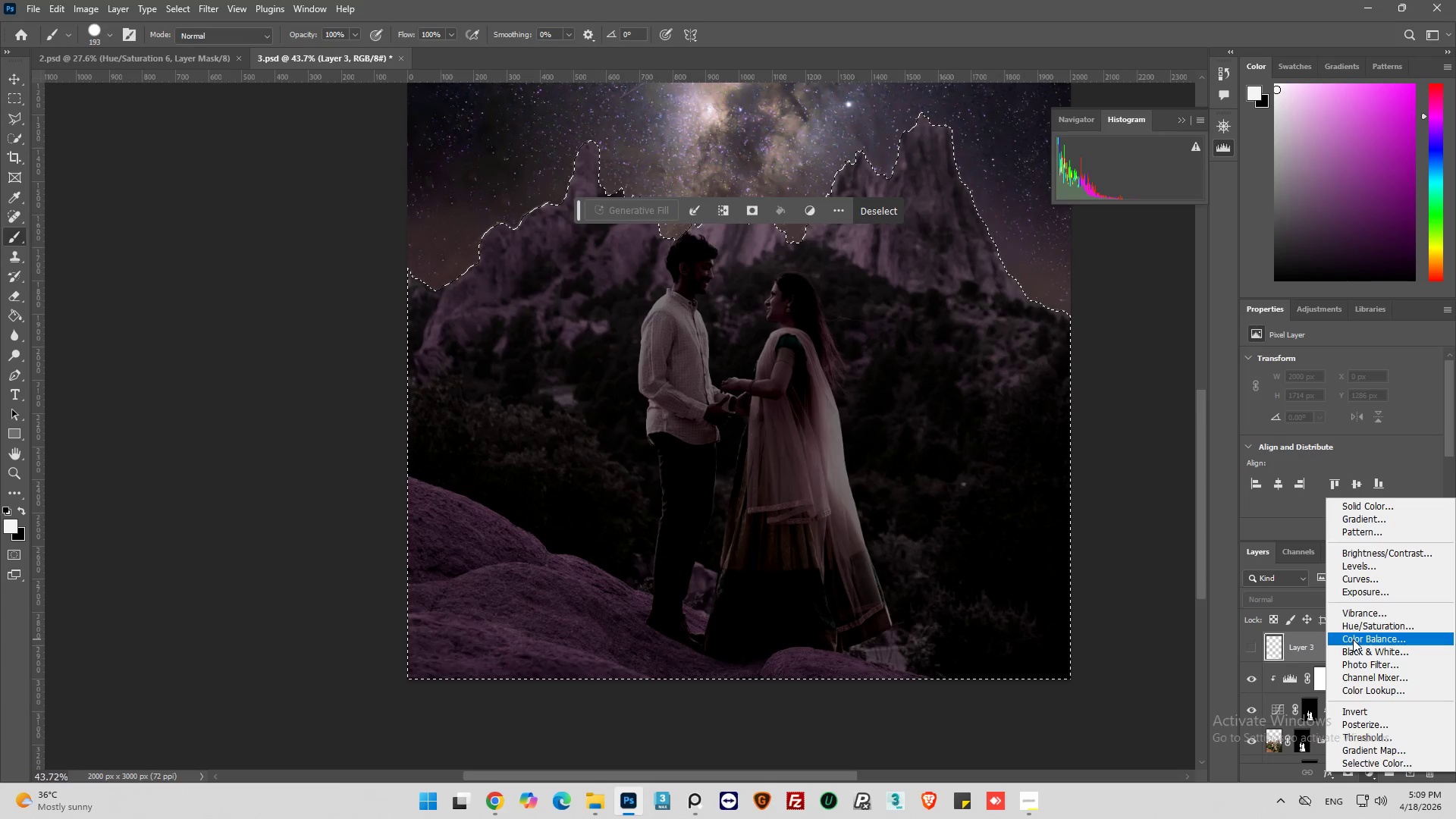 
wait(11.72)
 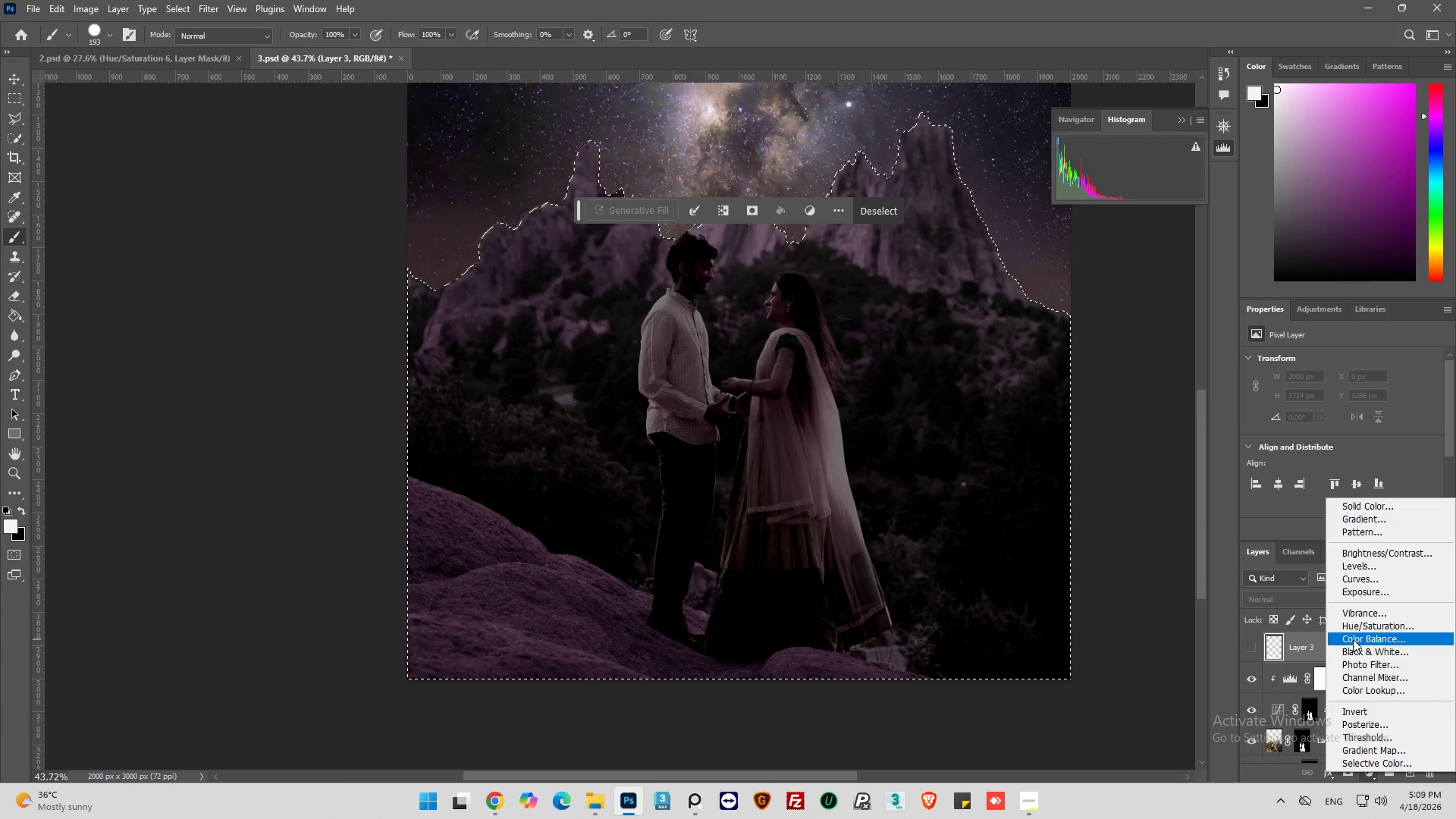 
left_click([1376, 557])
 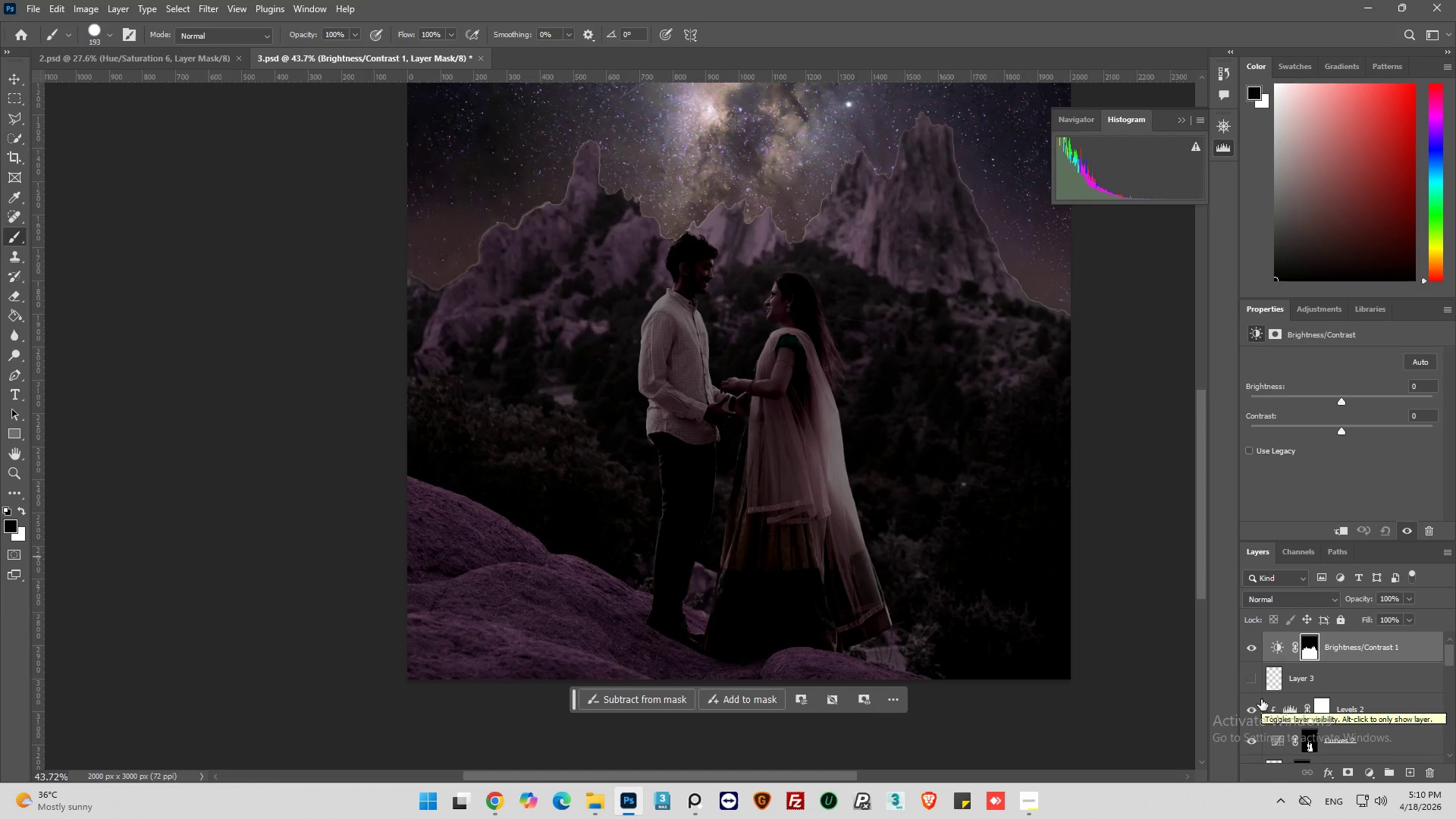 
wait(17.26)
 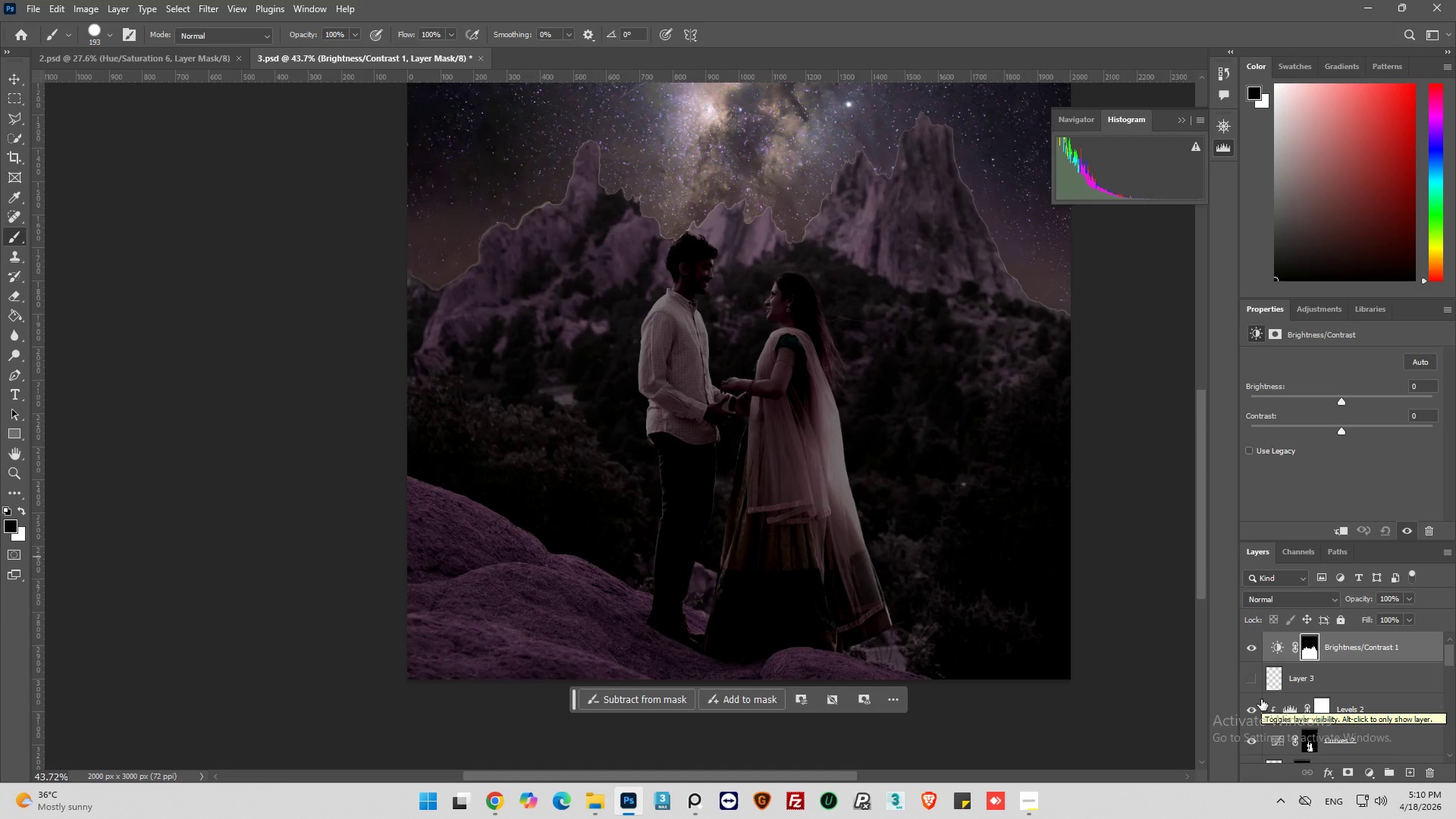 
mouse_move([1033, 800])
 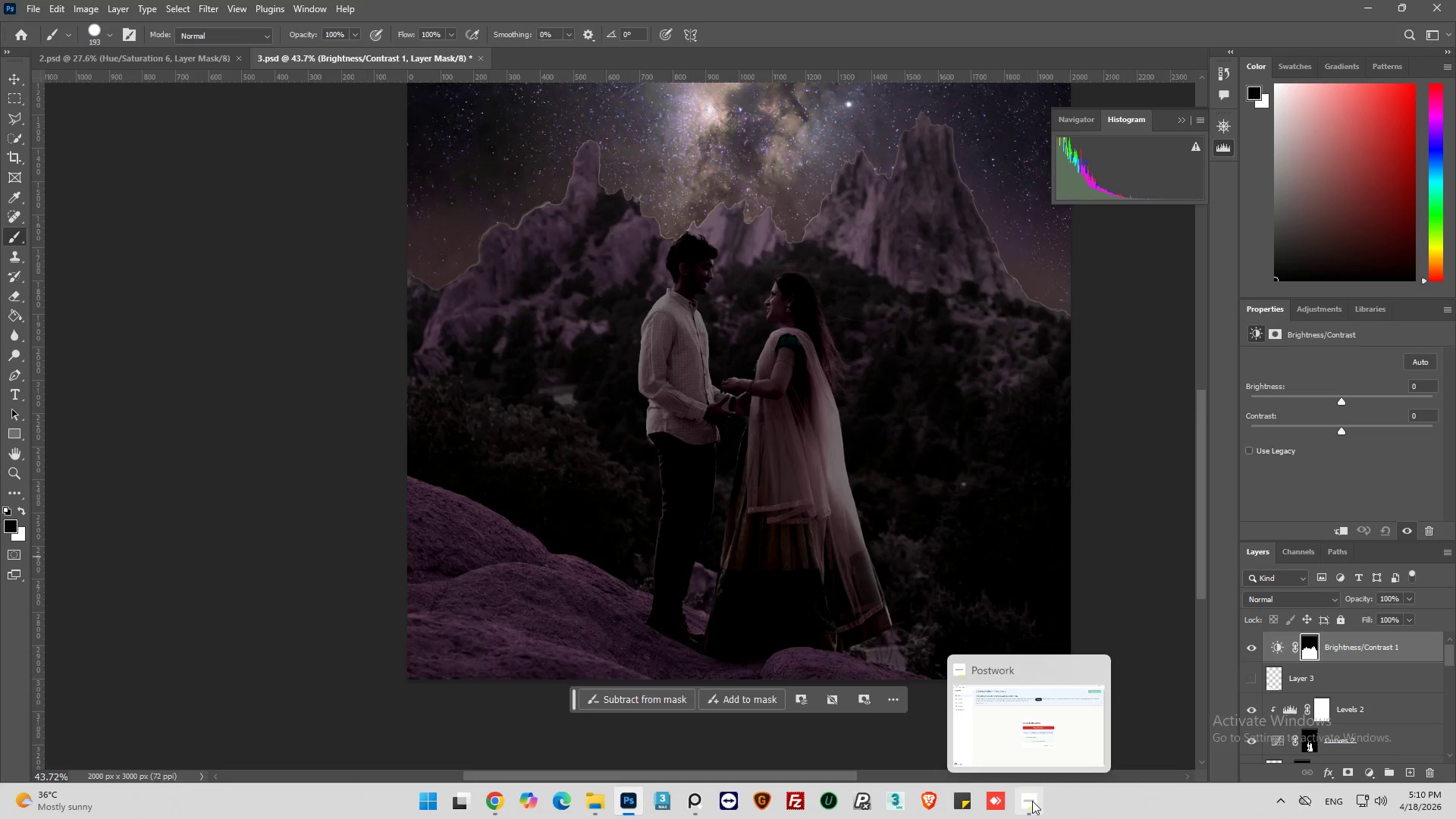 
left_click([1032, 801])